 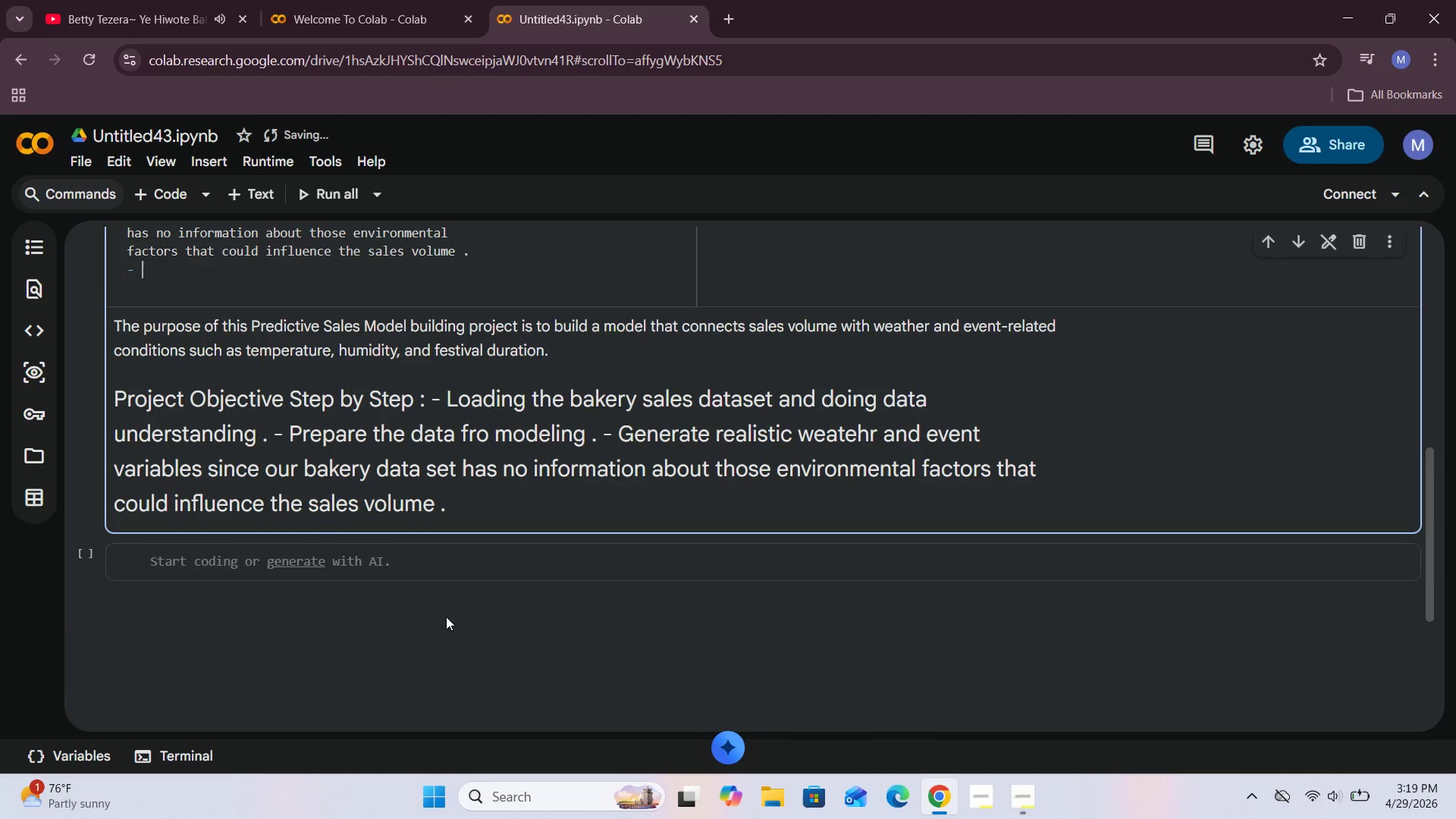 
type( )
key(Backspace)
type(f)
key(Backspace)
type(Performing exploratory data analyss inorder to ud)
key(Backspace)
type(nderstand what )
key(Backspace)
key(Backspace)
key(Backspace)
key(Backspace)
type(patterb)
key(Backspace)
key(Backspace)
key(Backspace)
key(Backspace)
key(Backspace)
key(Backspace)
key(Backspace)
key(Backspace)
type(patterns and relationshis f)
key(Backspace)
type( ht)
key(Backspace)
key(Backspace)
type(the dataset.)
 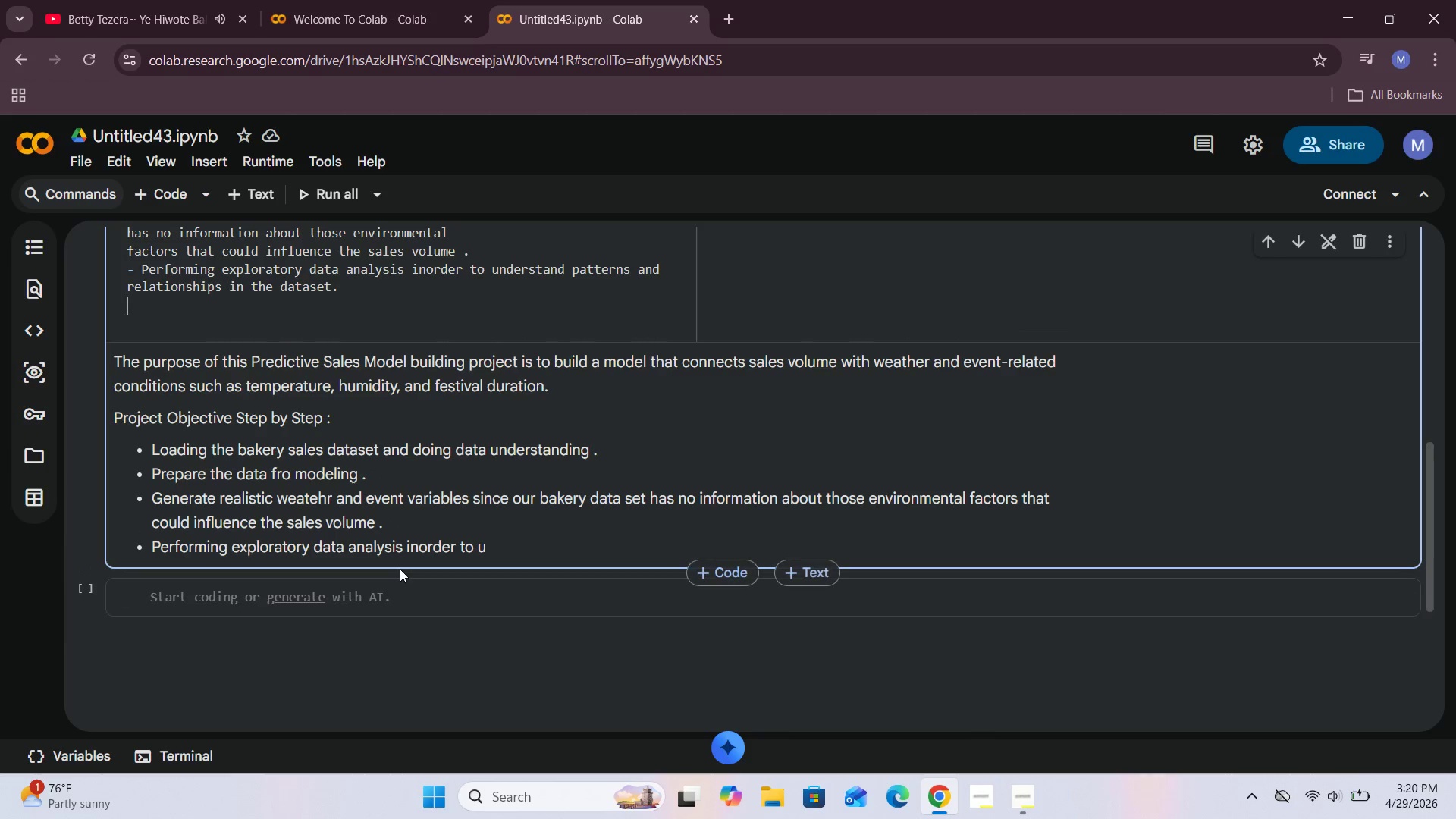 
key(Enter)
 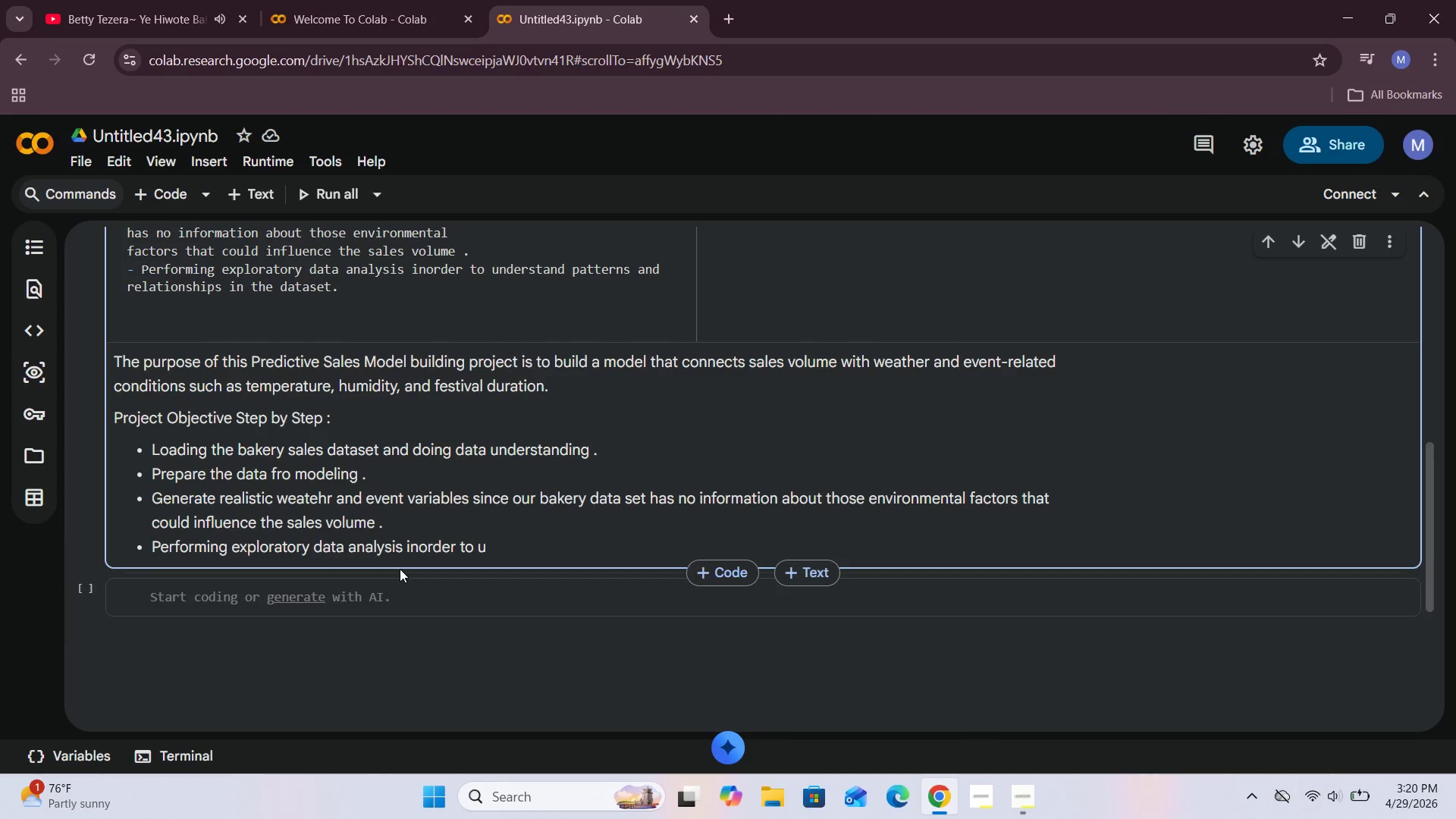 
key(Minus)
 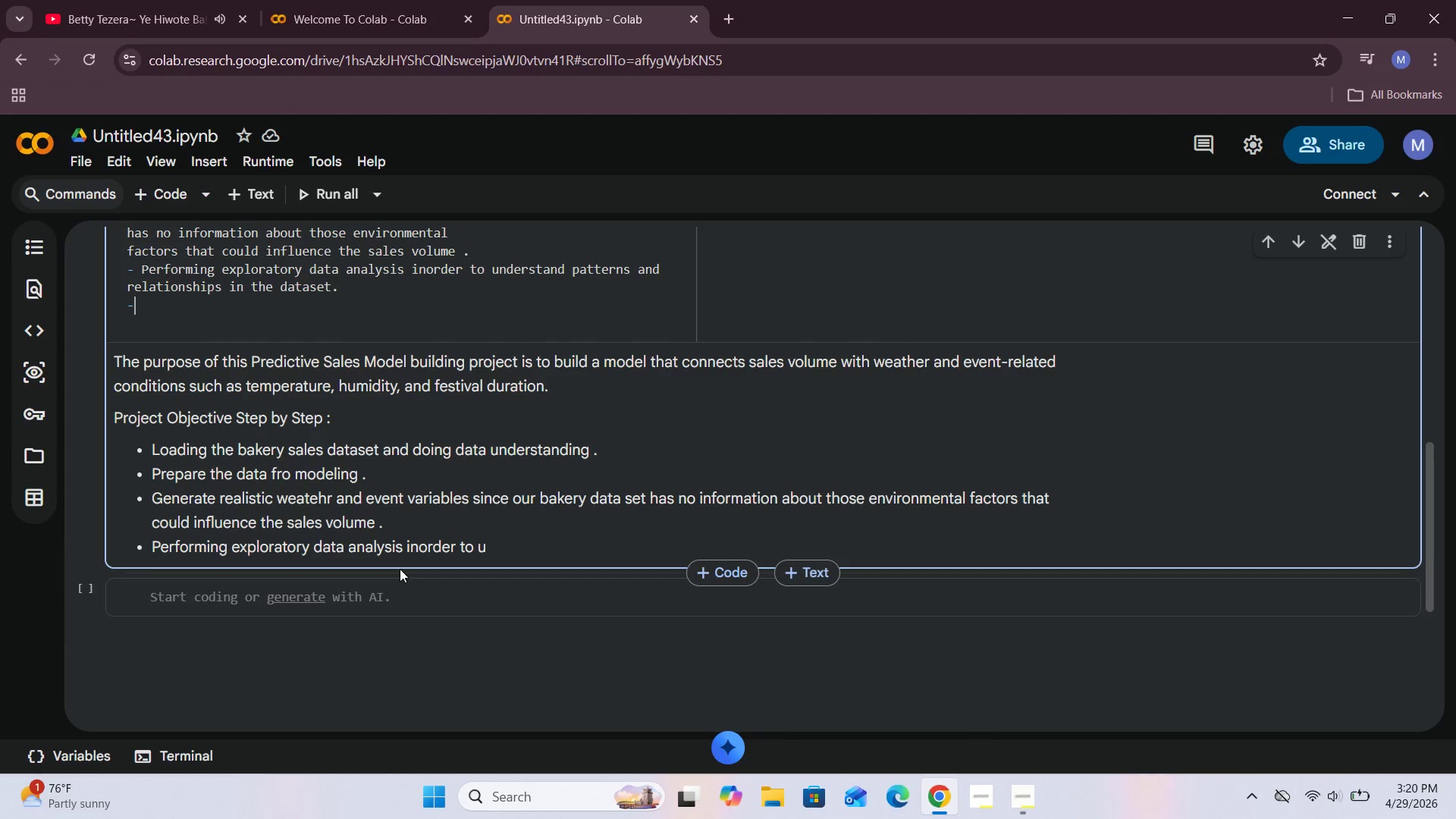 
key(Space)
 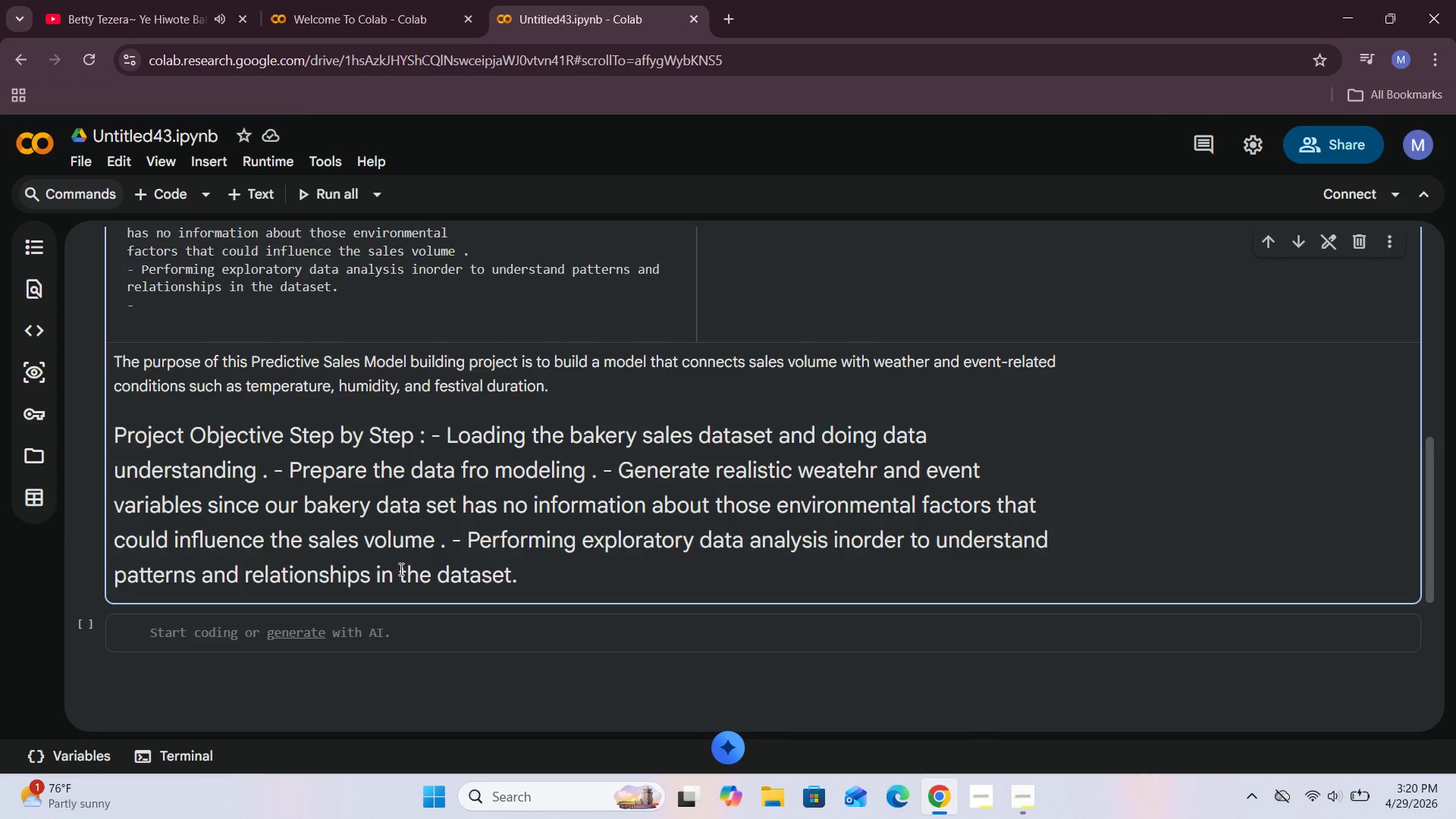 
mouse_move([1038, 798])
 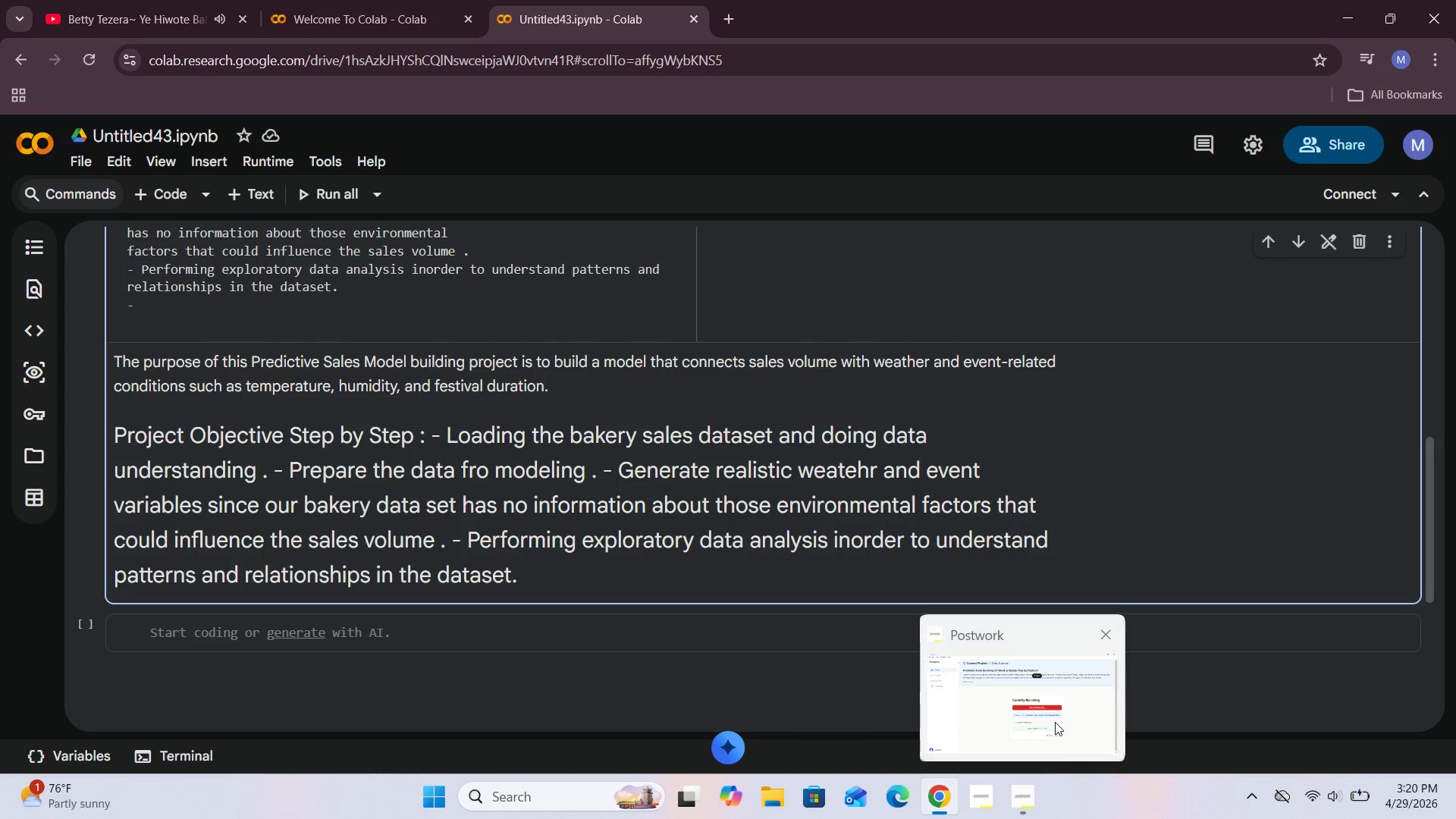 
left_click([1055, 722])